 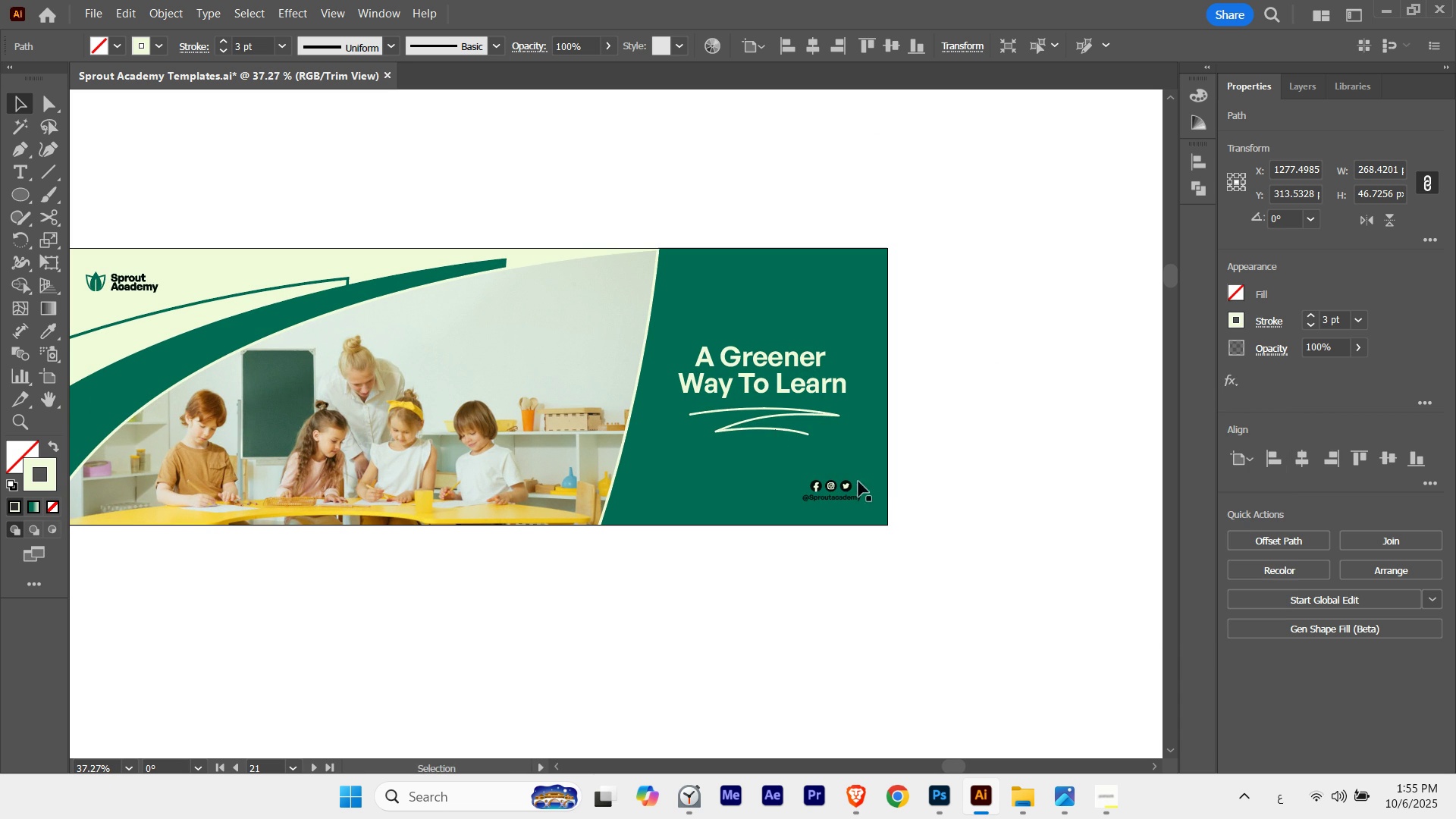 
key(Control+ControlLeft)
 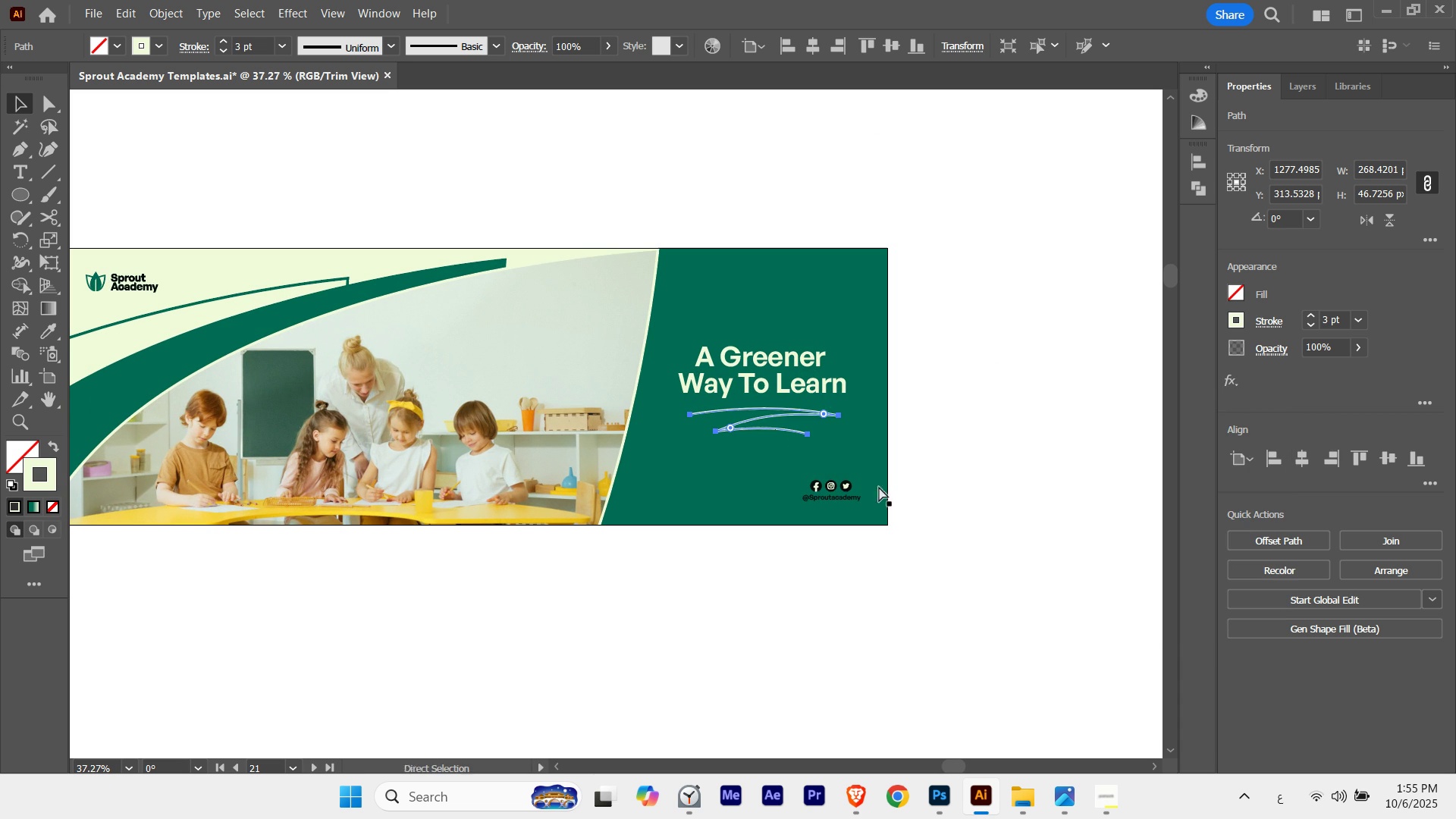 
key(Control+H)
 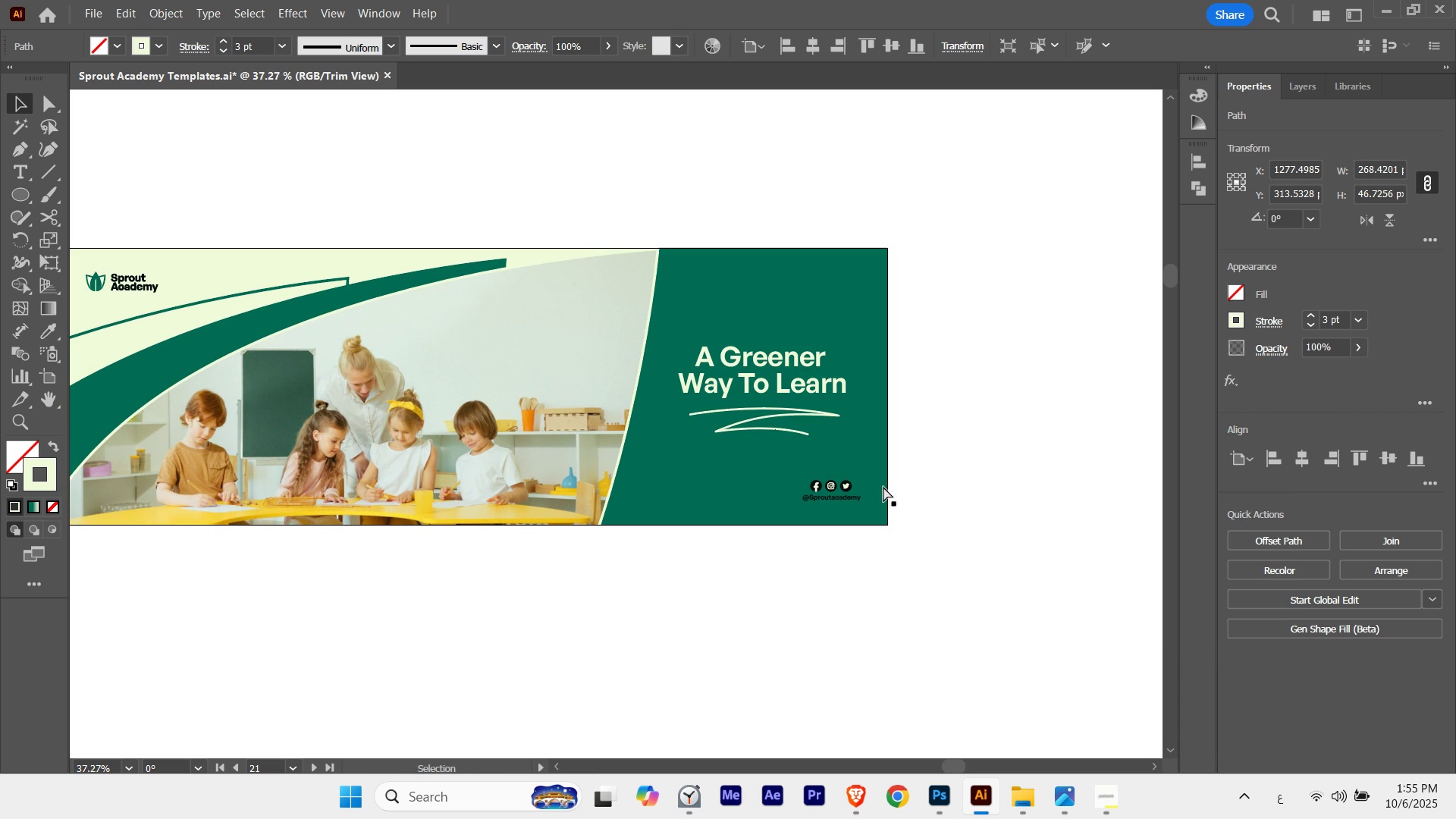 
key(Control+ControlLeft)
 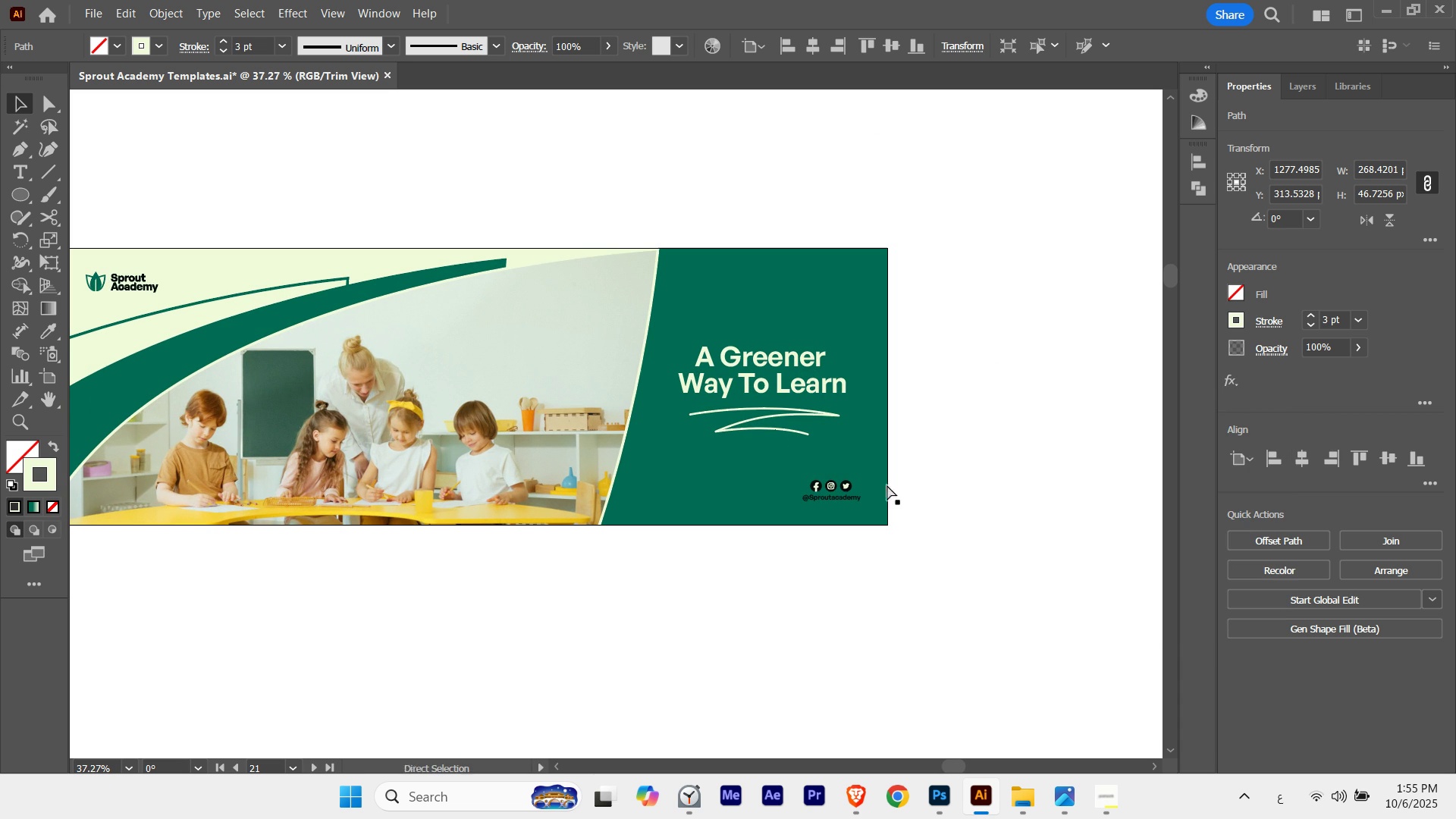 
key(Control+H)
 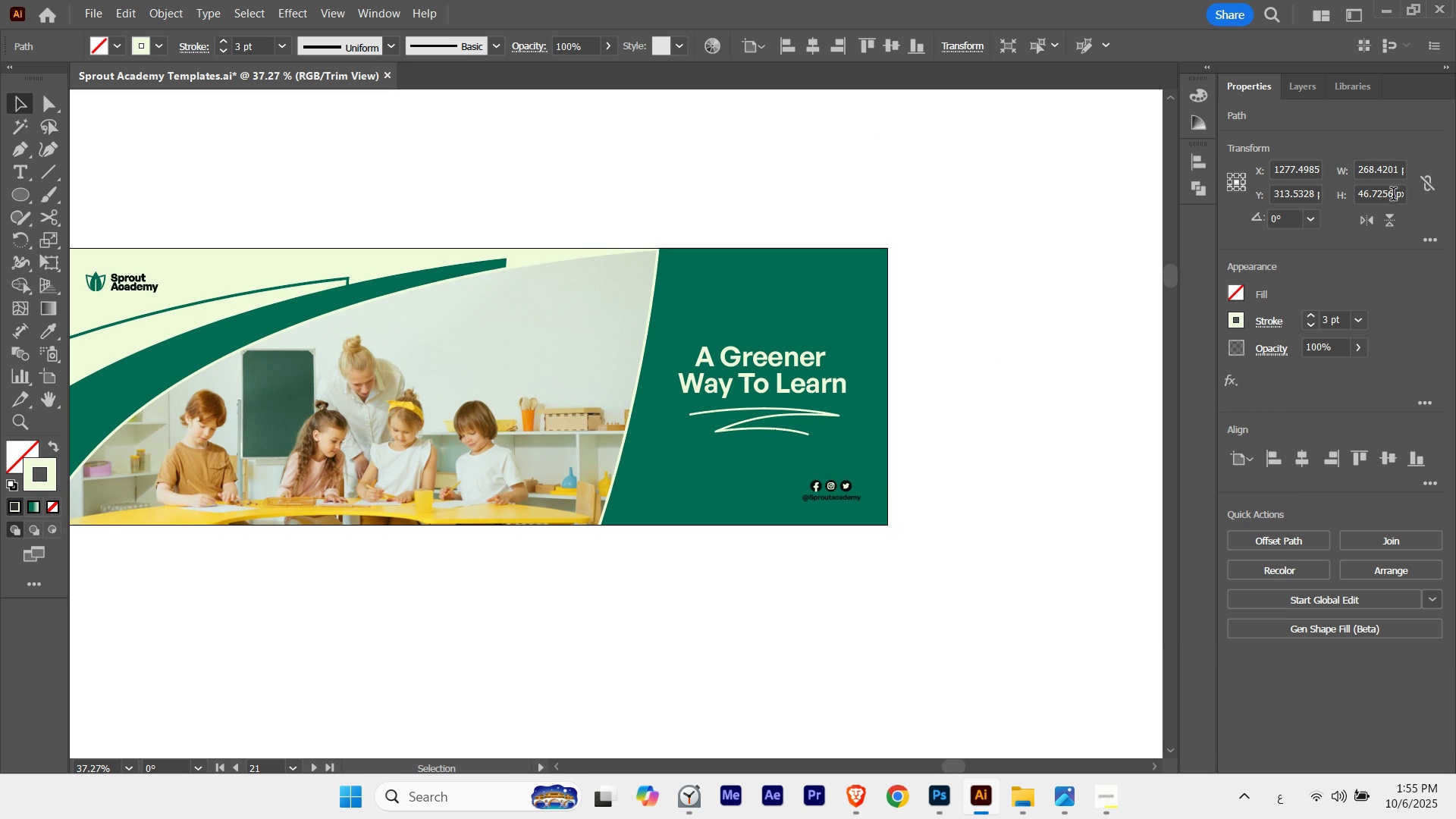 
scroll: coordinate [1389, 197], scroll_direction: down, amount: 7.0
 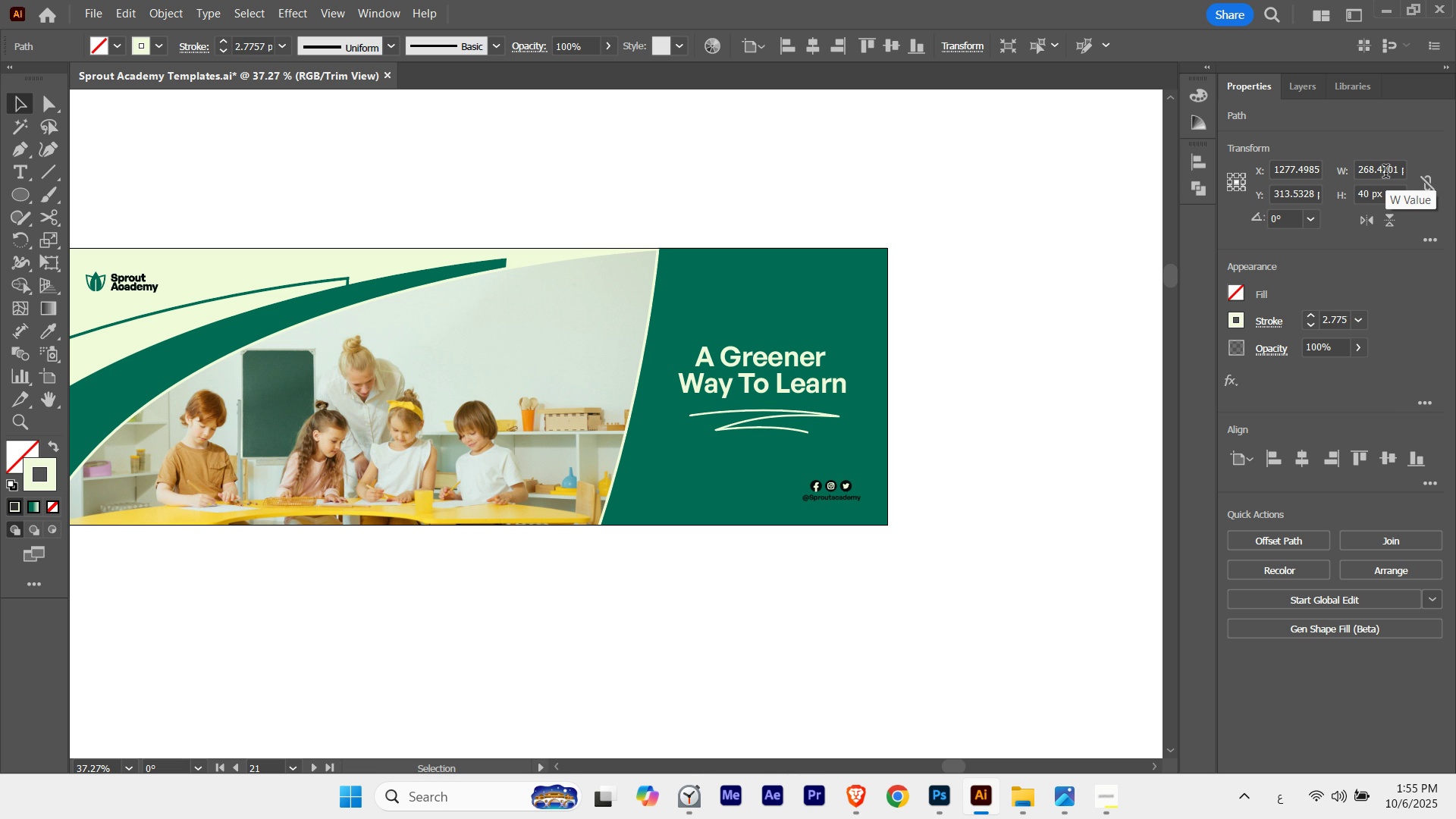 
scroll: coordinate [1385, 164], scroll_direction: up, amount: 3.0